 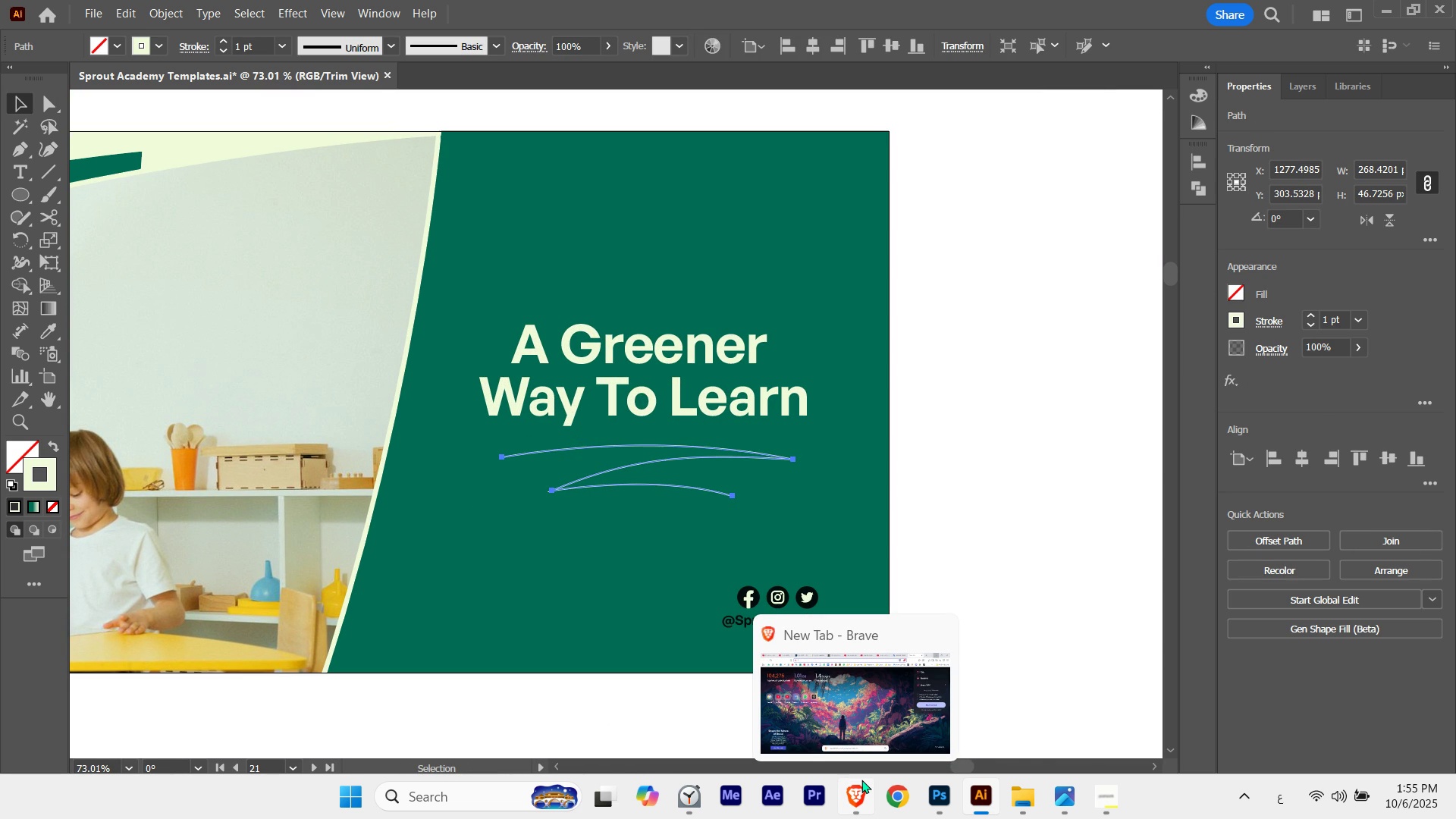 
key(Shift+ArrowDown)
 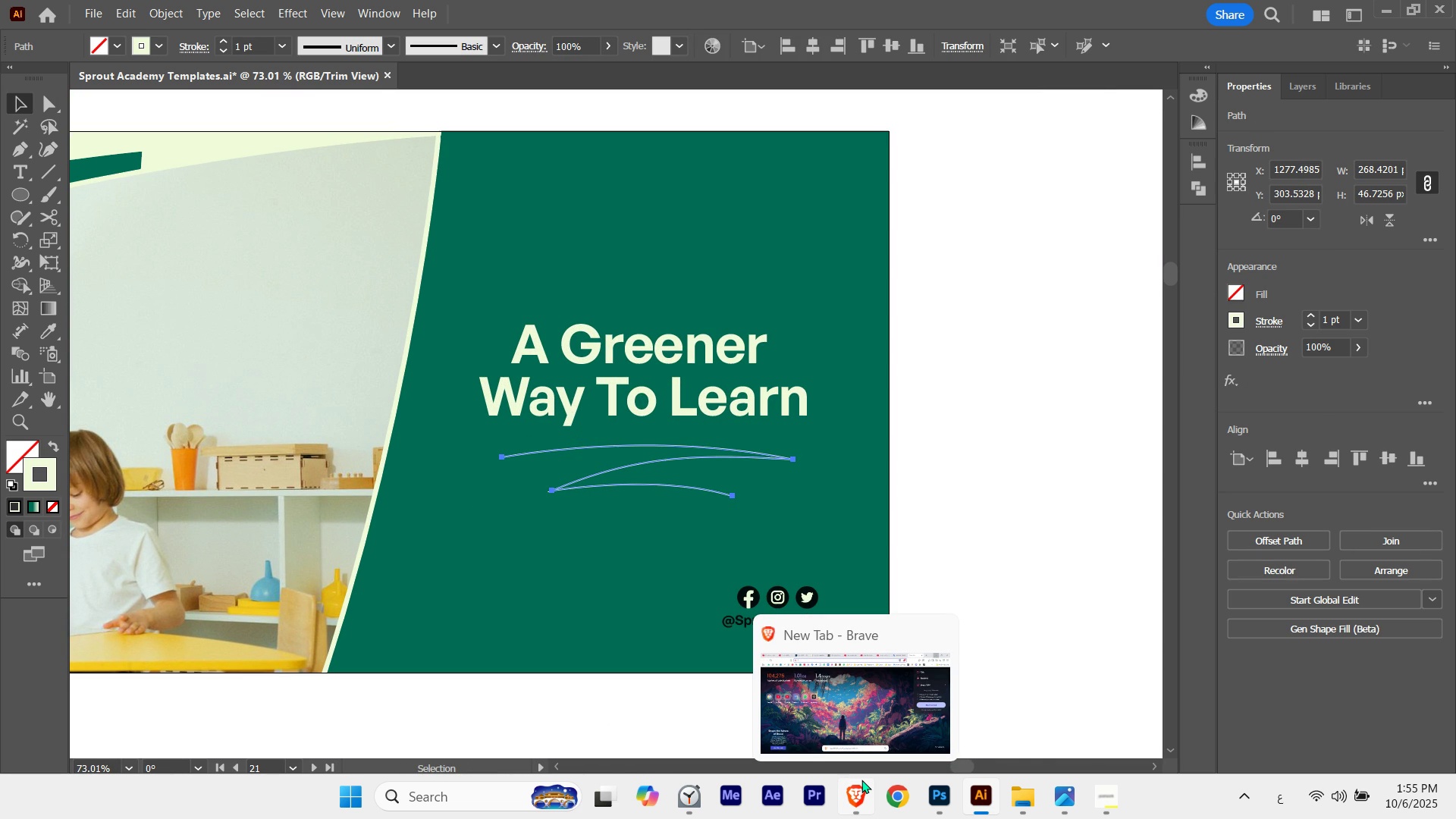 
key(Shift+ArrowUp)
 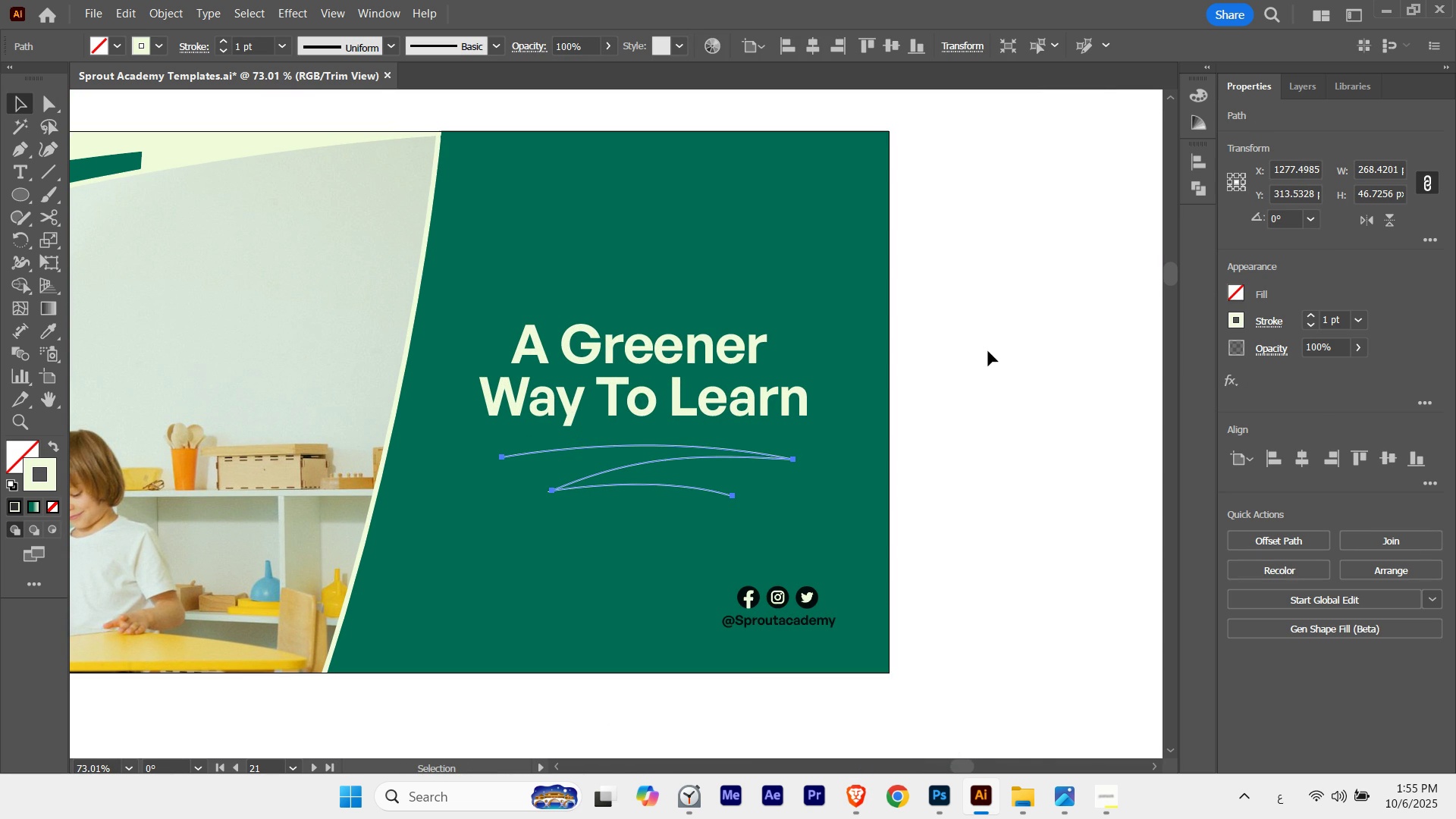 
key(Control+ControlLeft)
 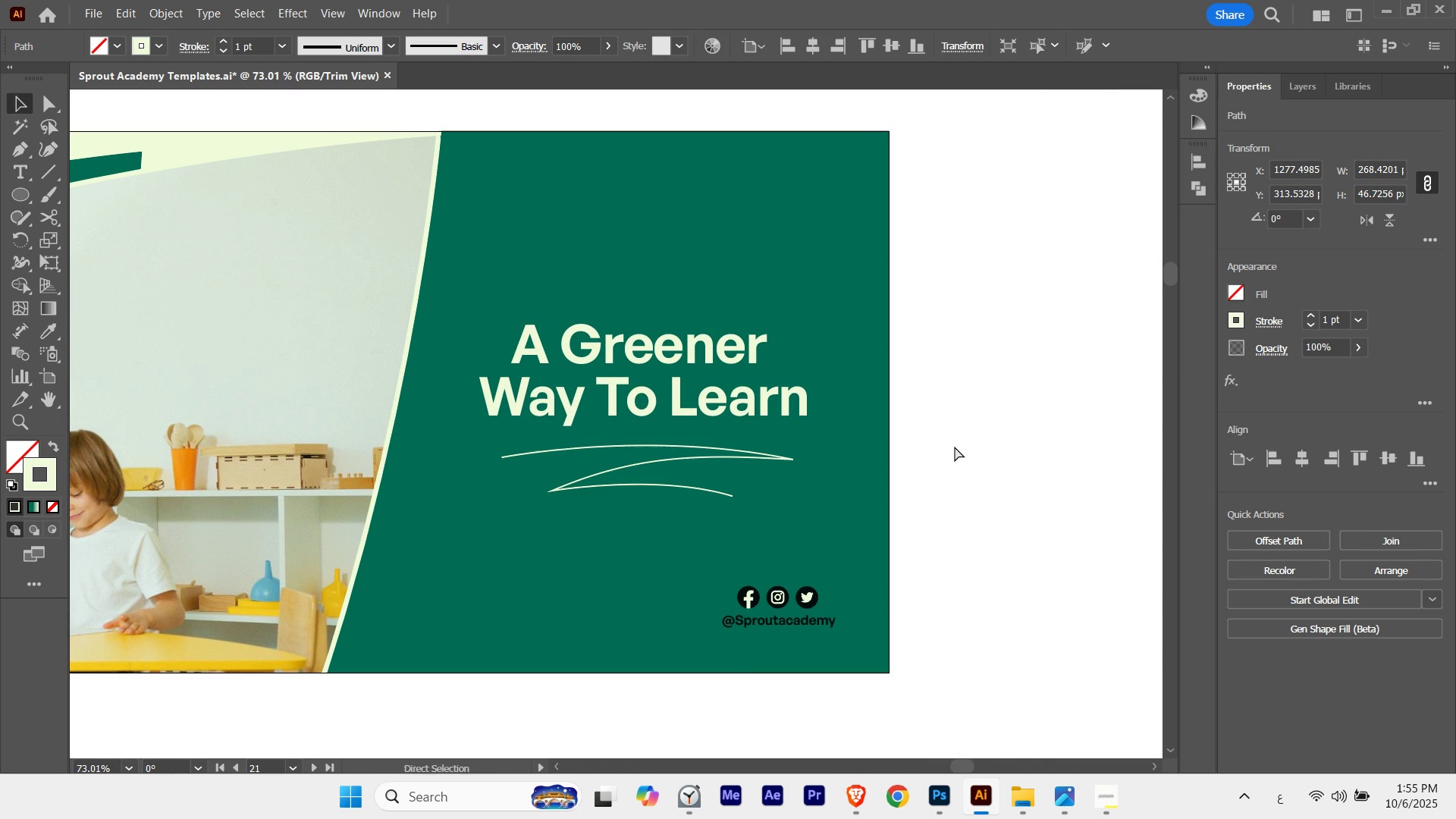 
key(Control+H)
 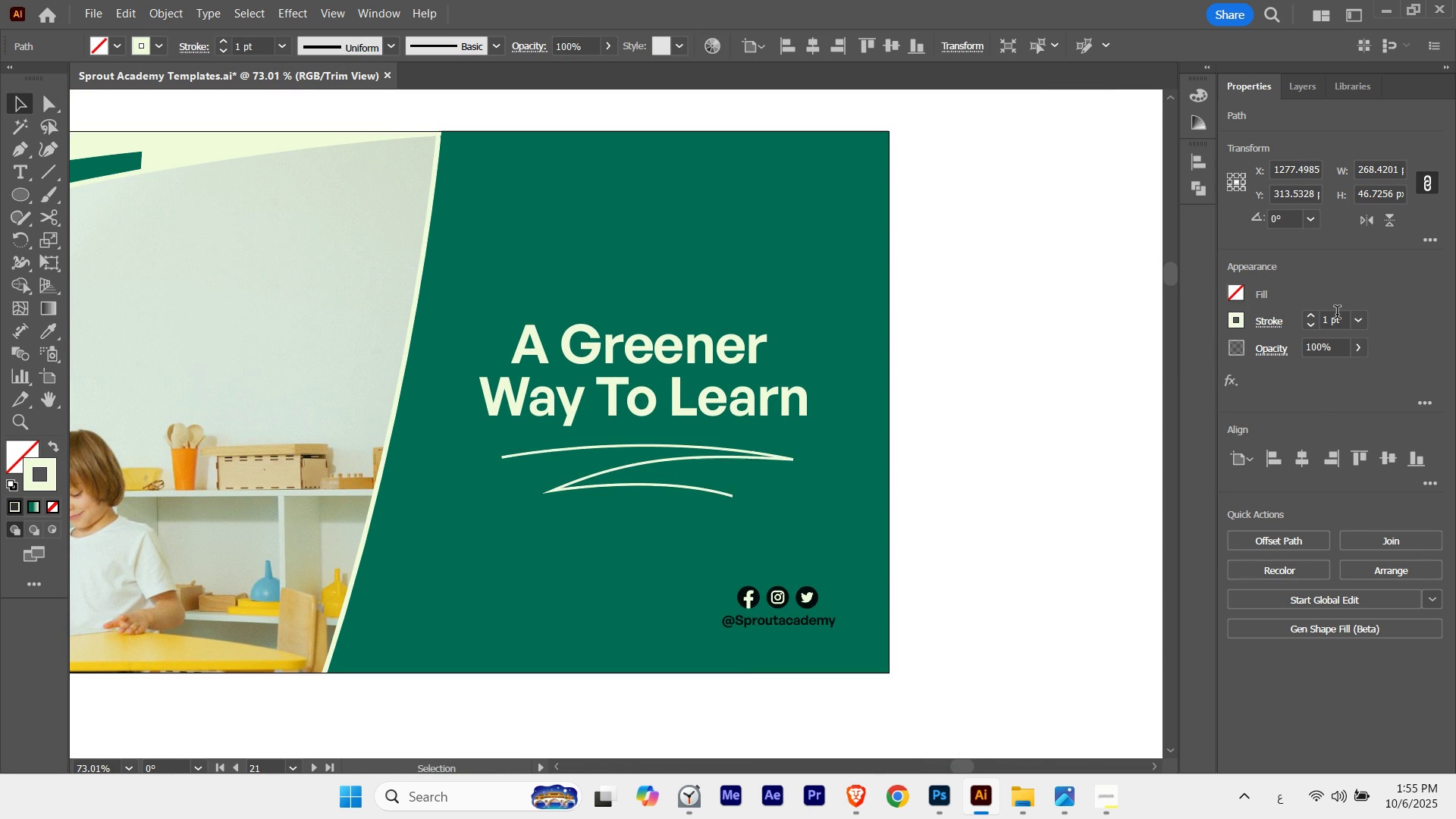 
scroll: coordinate [1337, 314], scroll_direction: up, amount: 2.0
 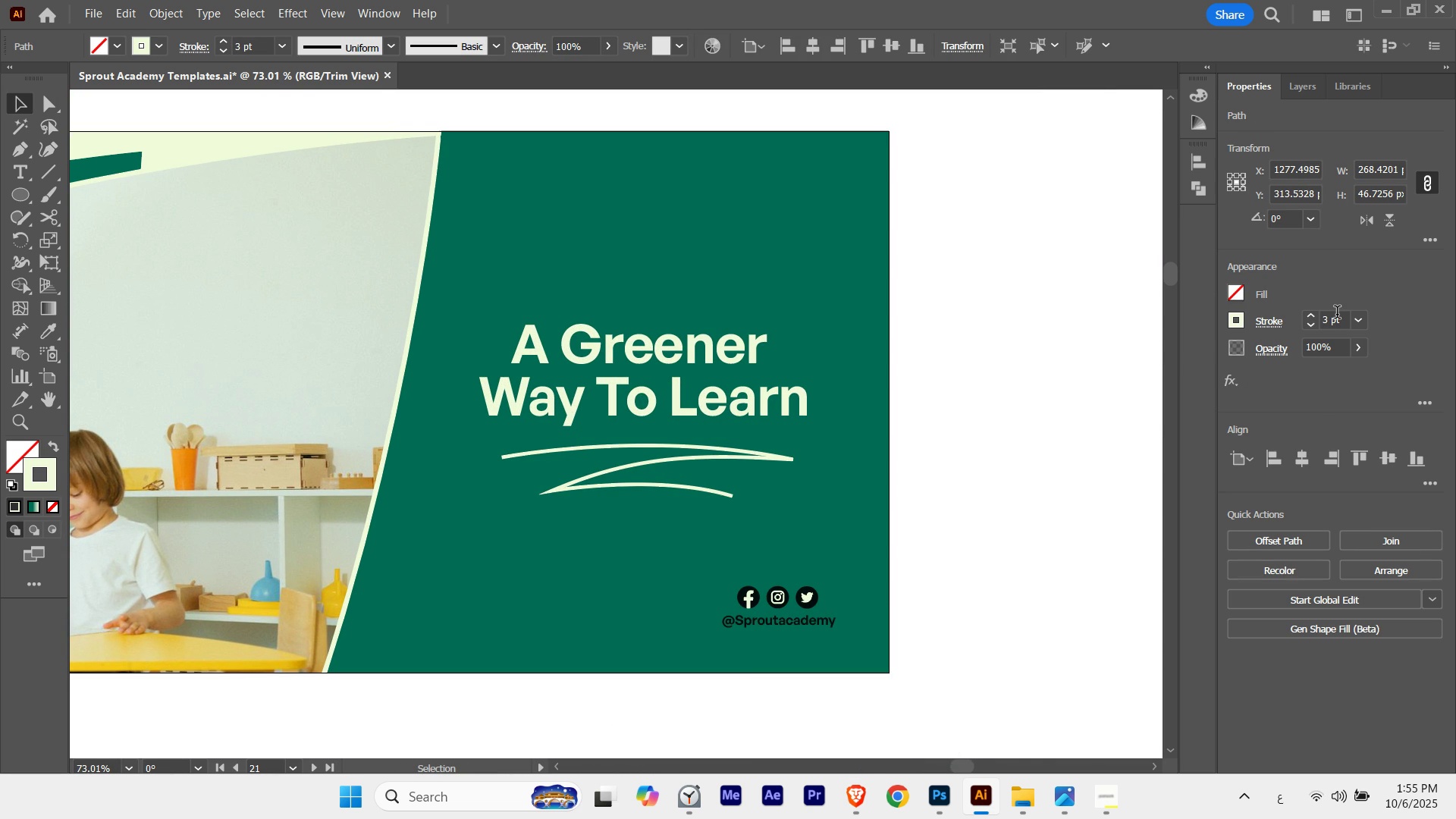 
key(Control+ControlLeft)
 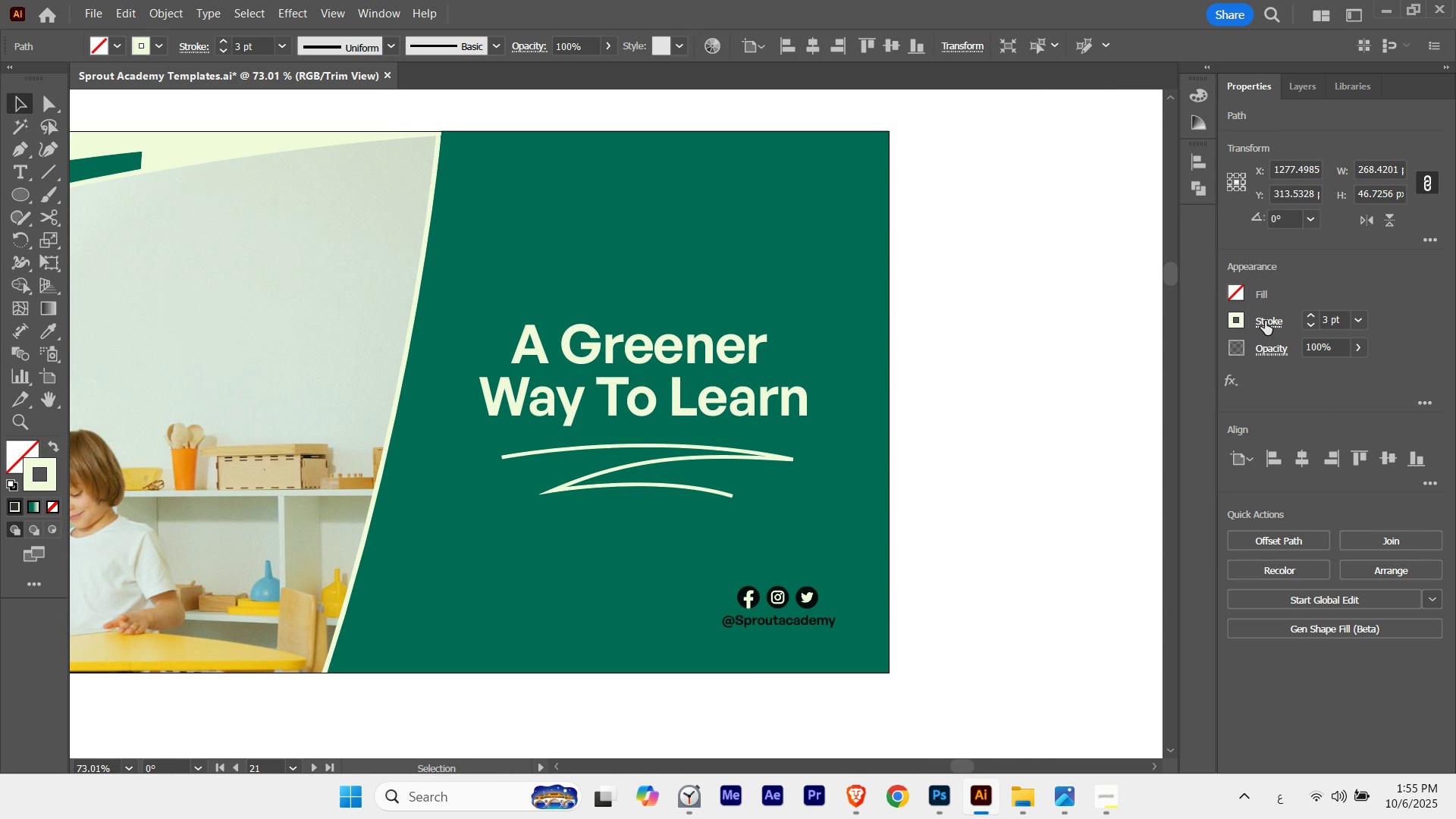 
left_click([1265, 321])
 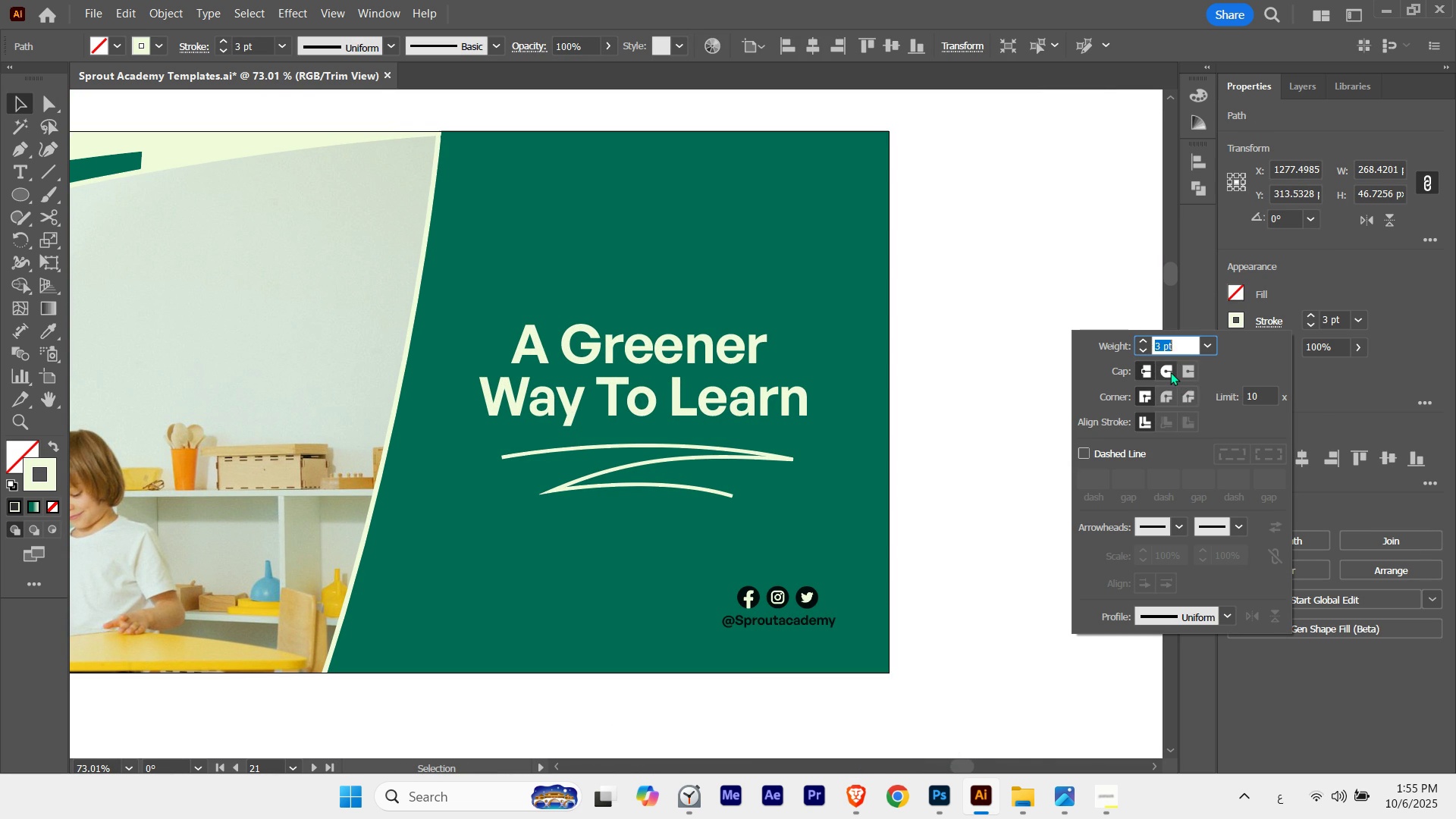 
left_click([1170, 372])
 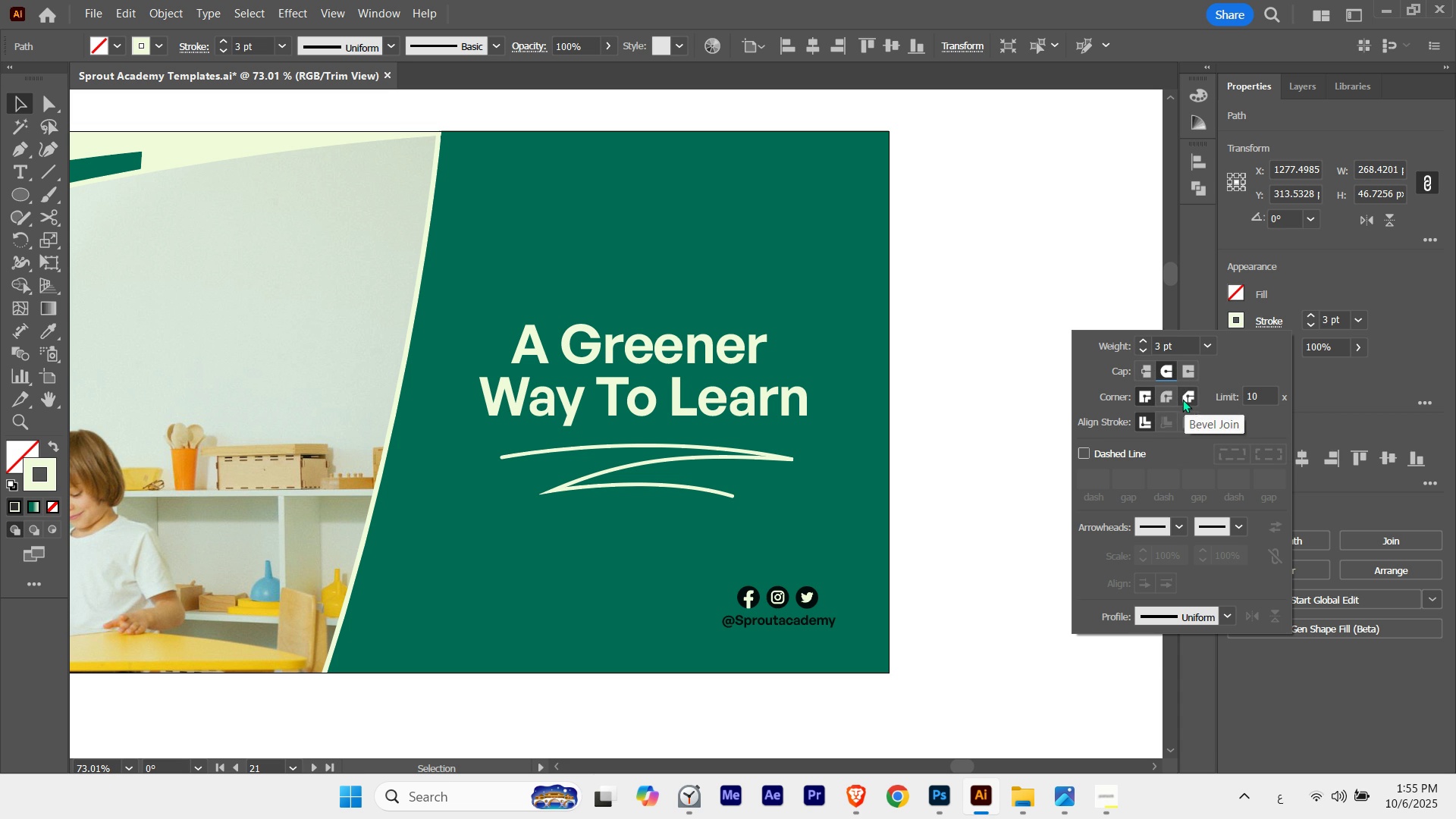 
left_click([1170, 397])
 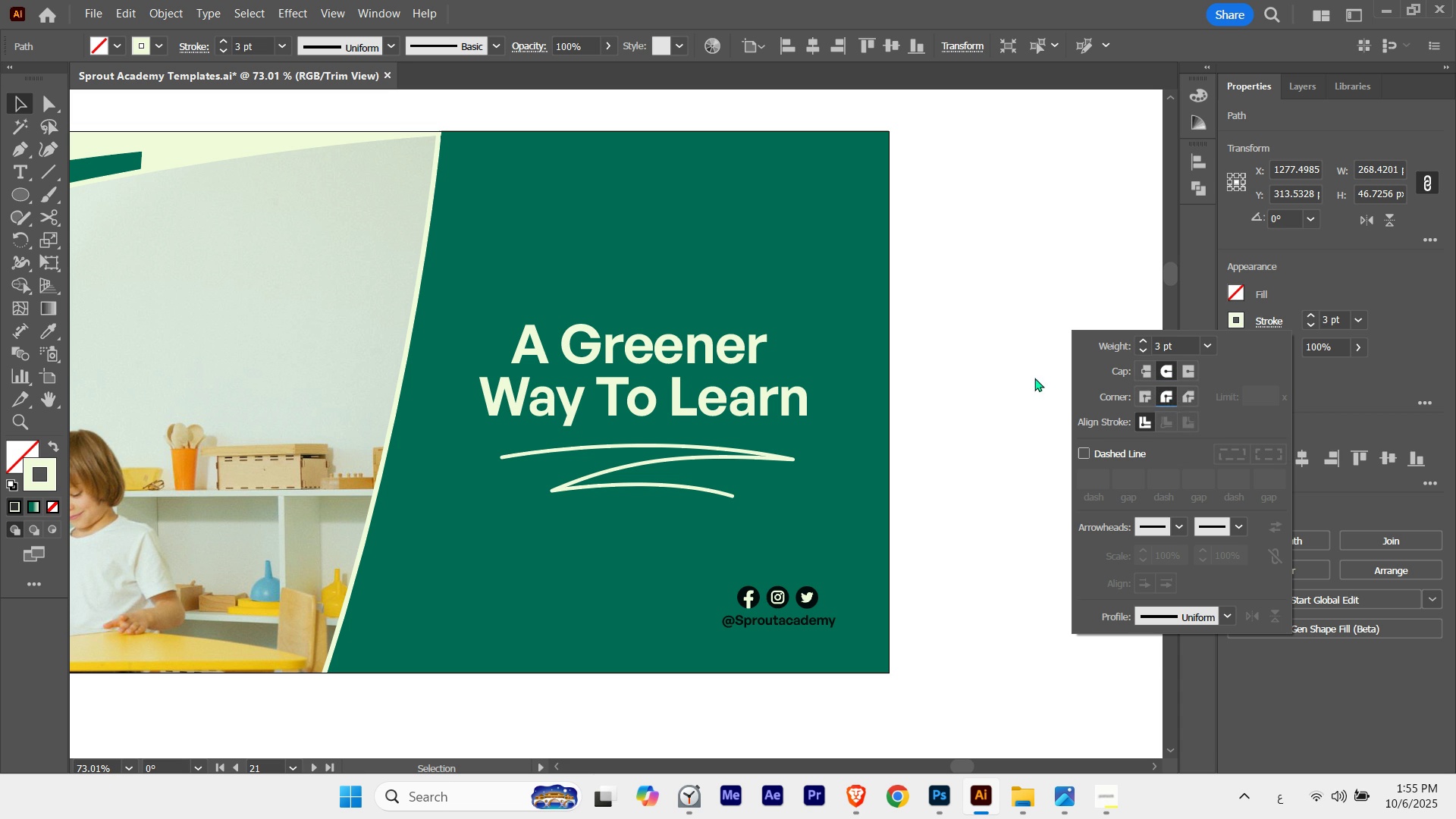 
left_click([995, 367])